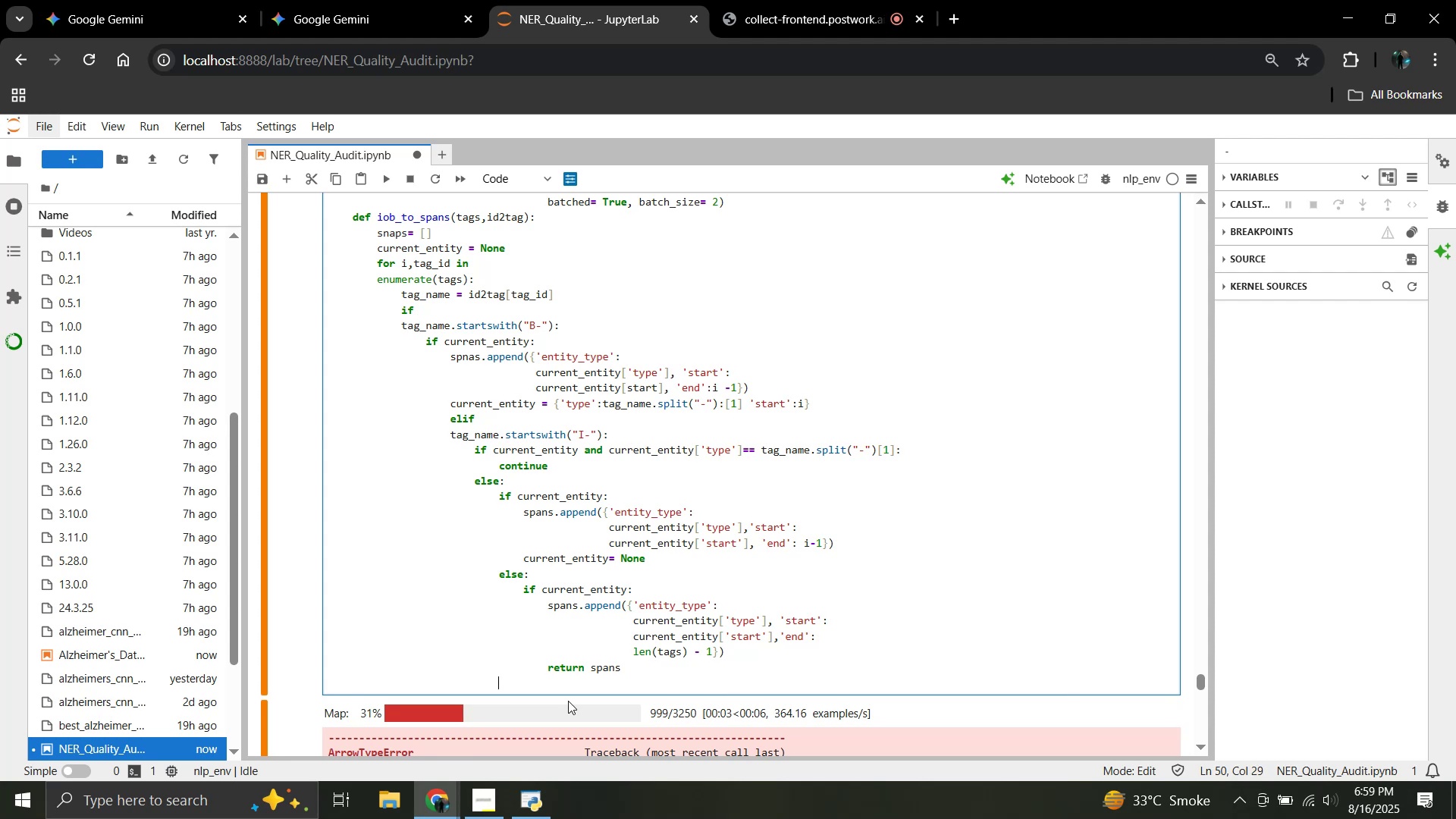 
hold_key(key=Backspace, duration=0.52)
 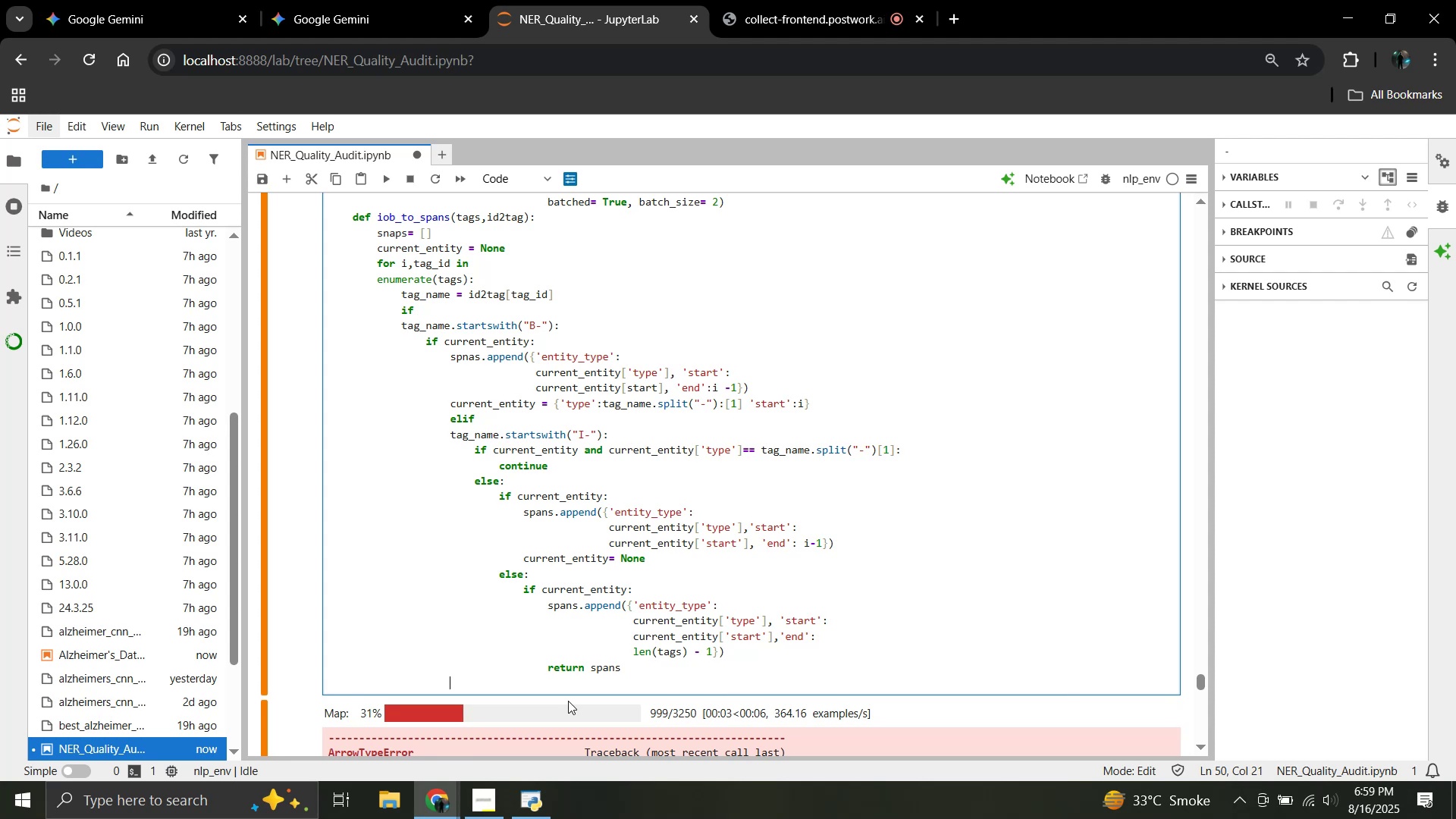 
key(Backspace)
 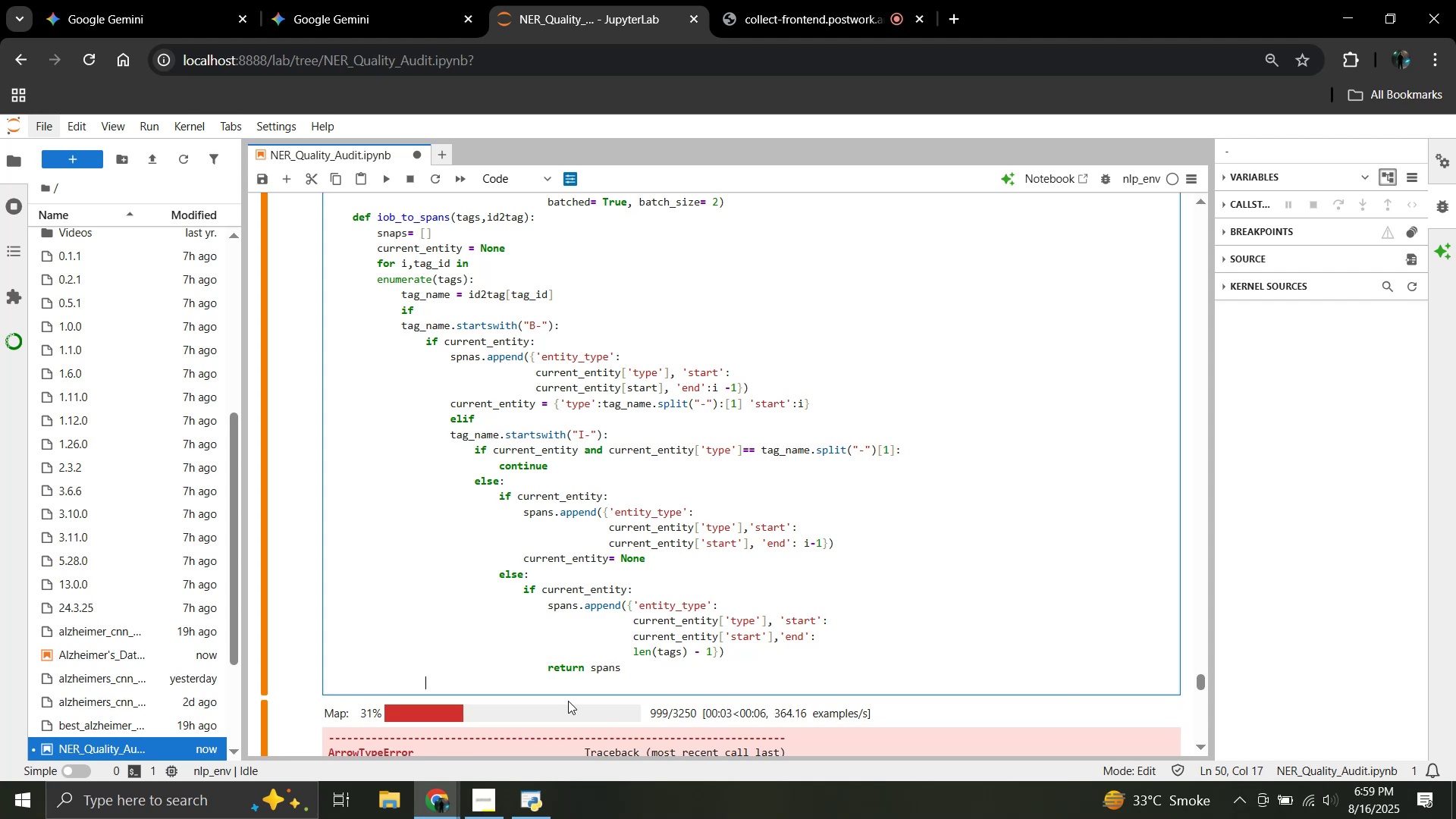 
key(Backspace)
 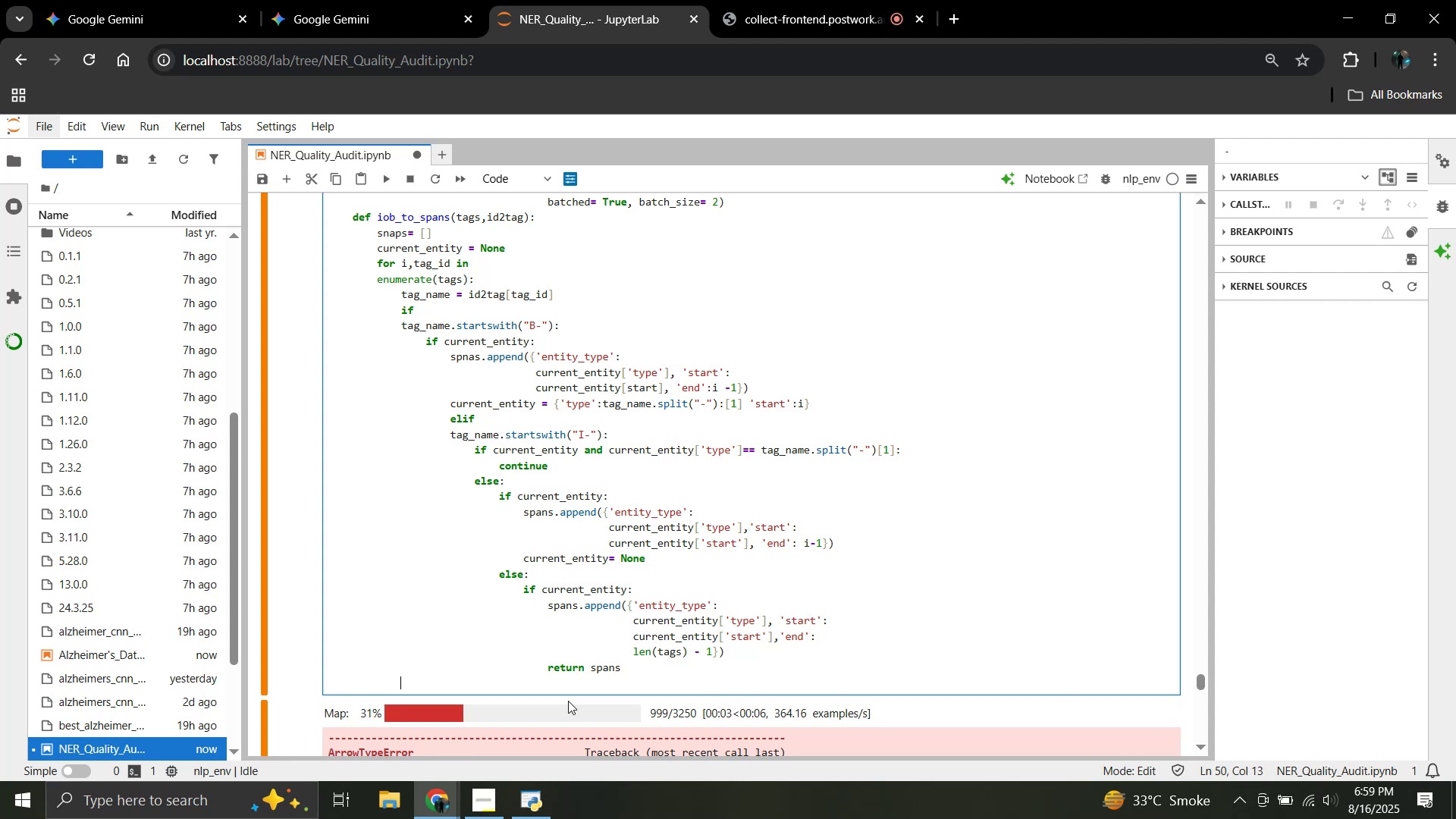 
key(Backspace)
 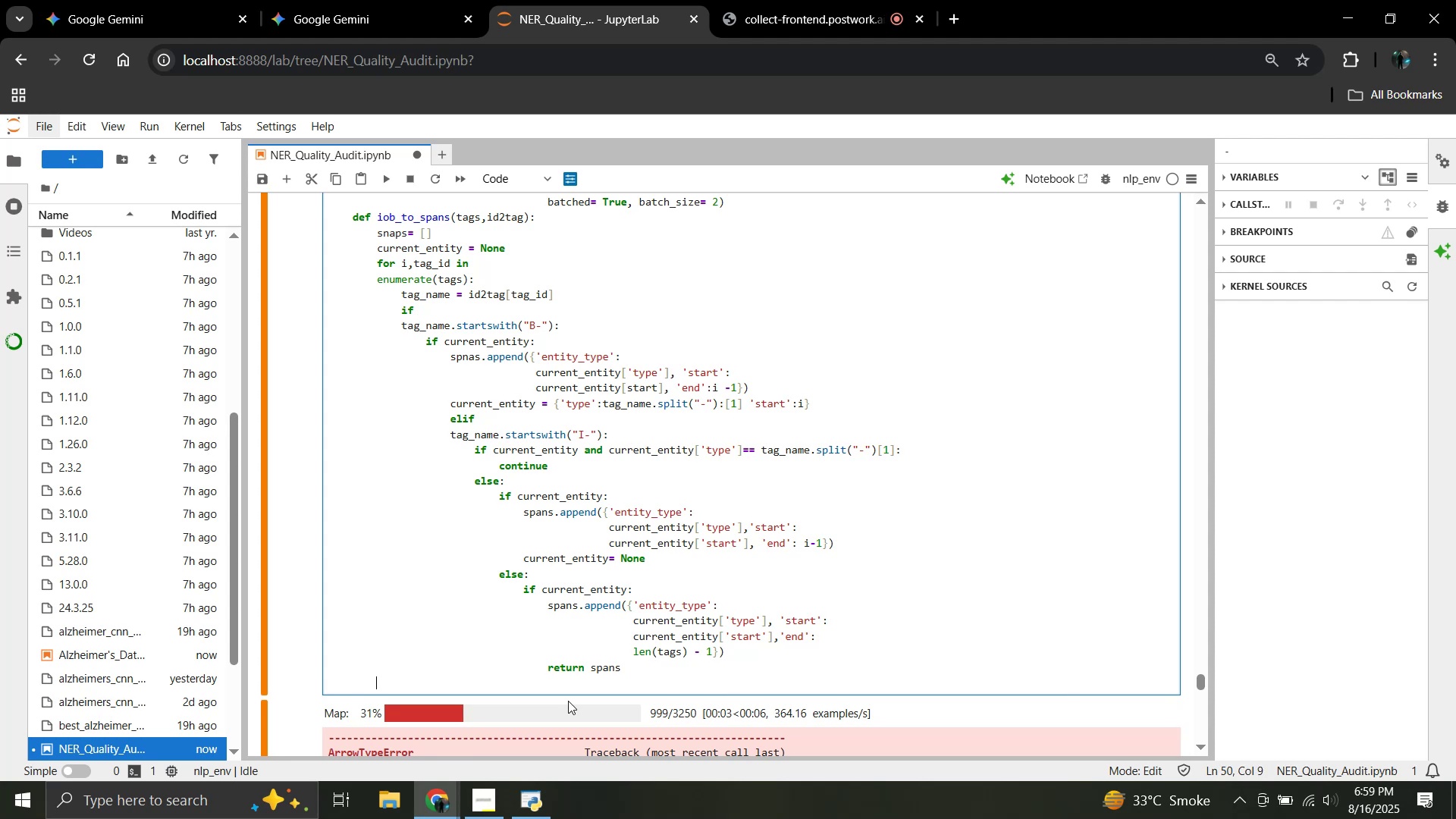 
key(Backspace)
 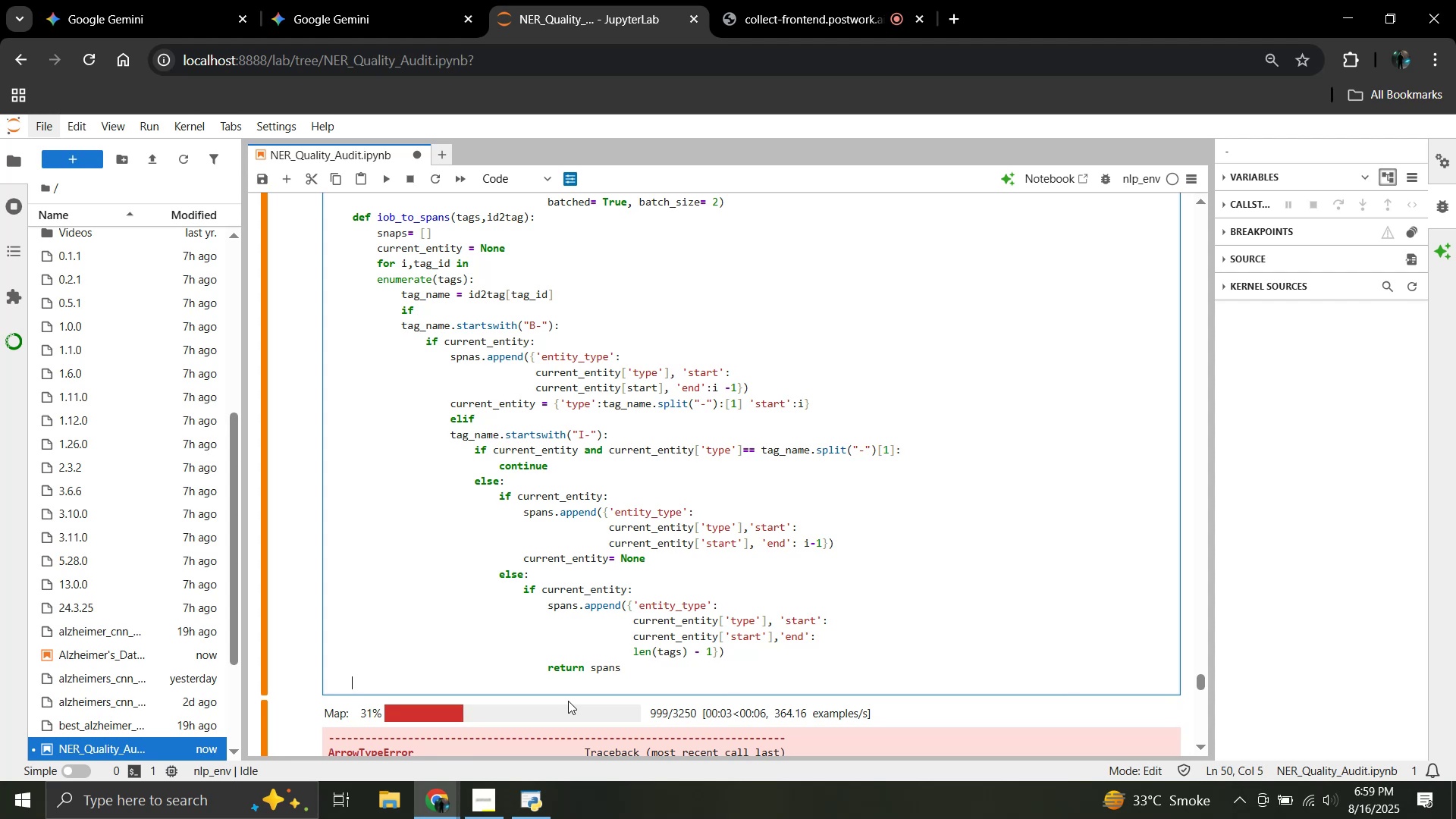 
key(Backspace)
 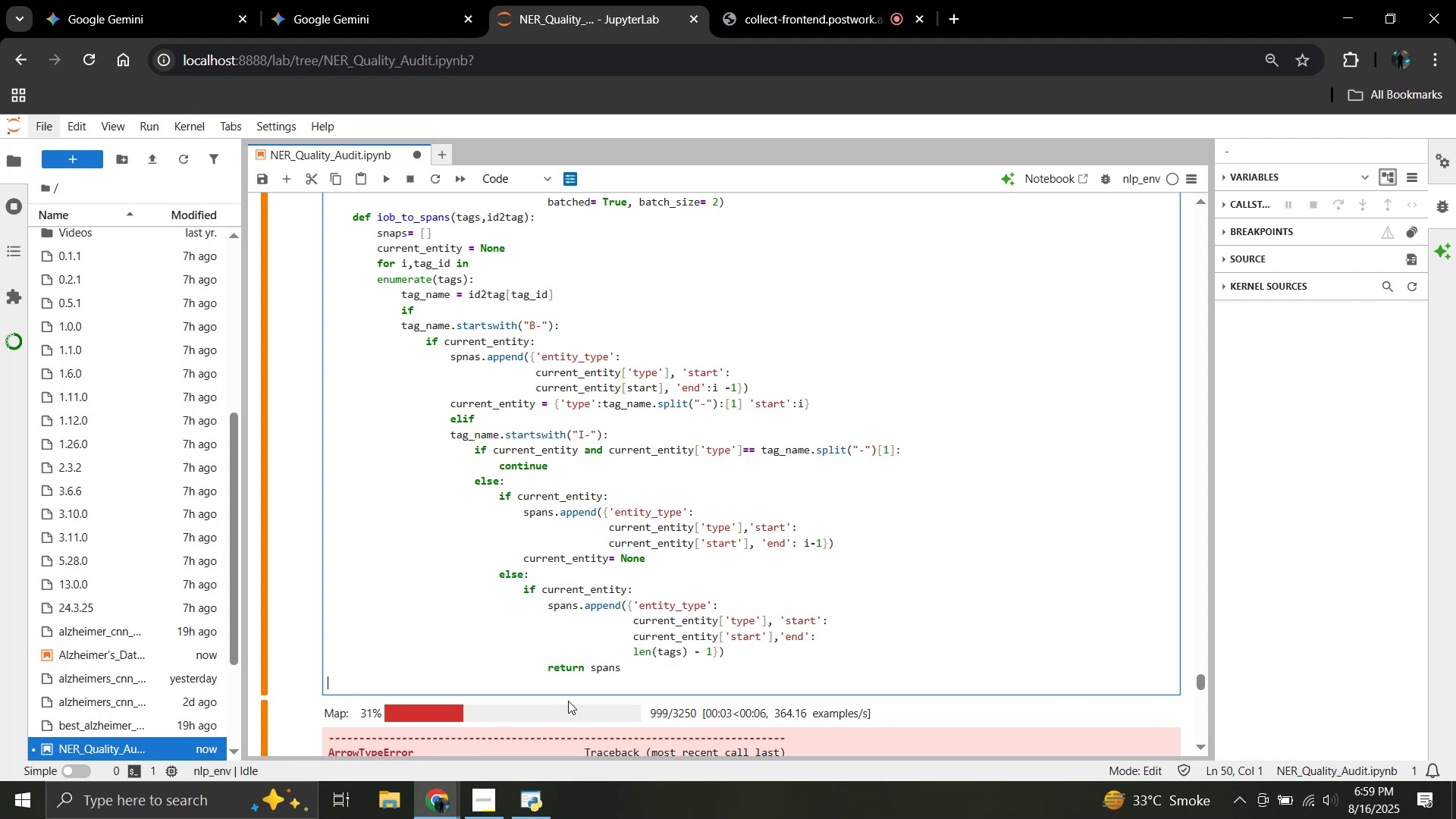 
key(Backspace)
 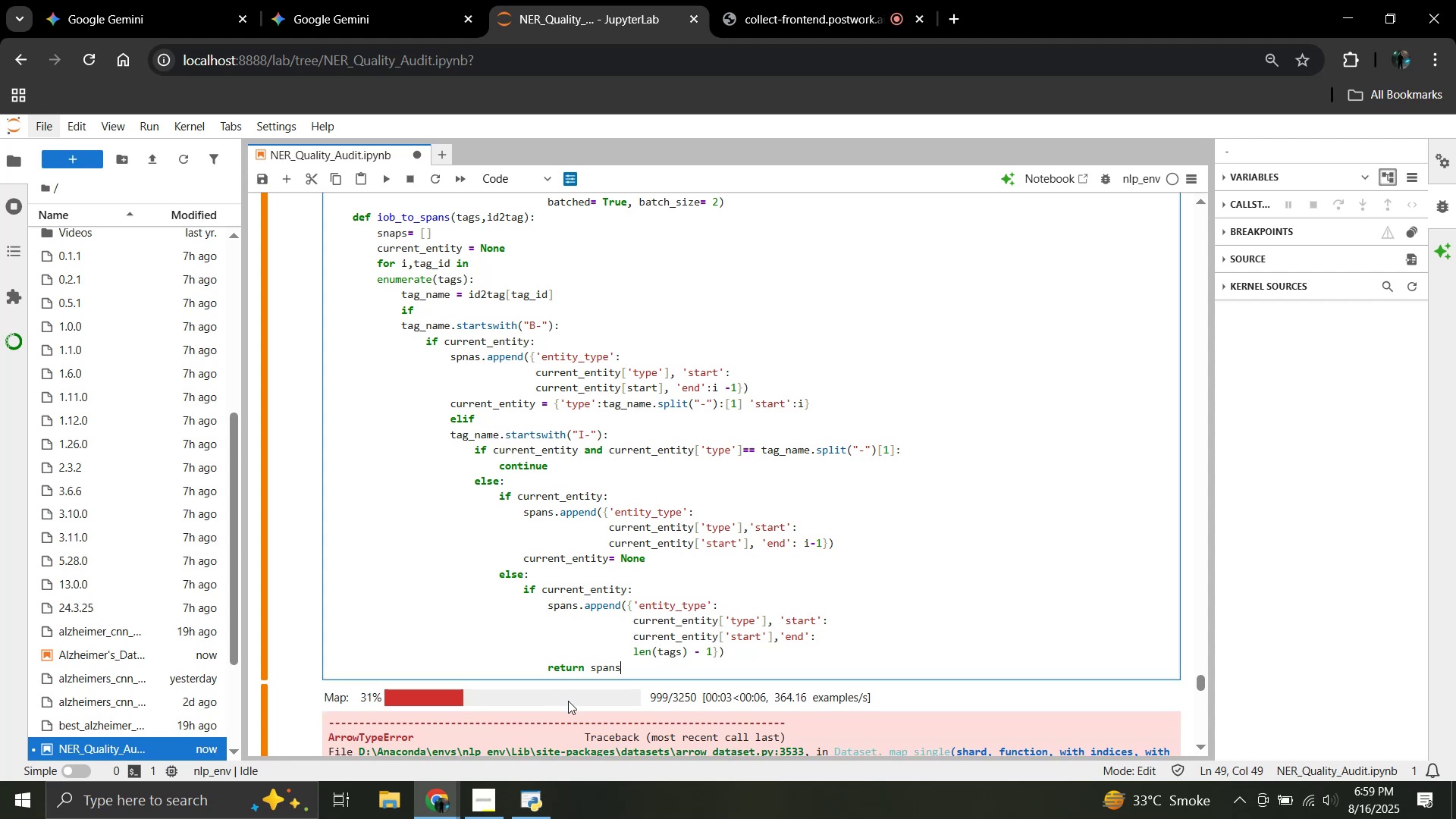 
key(Enter)
 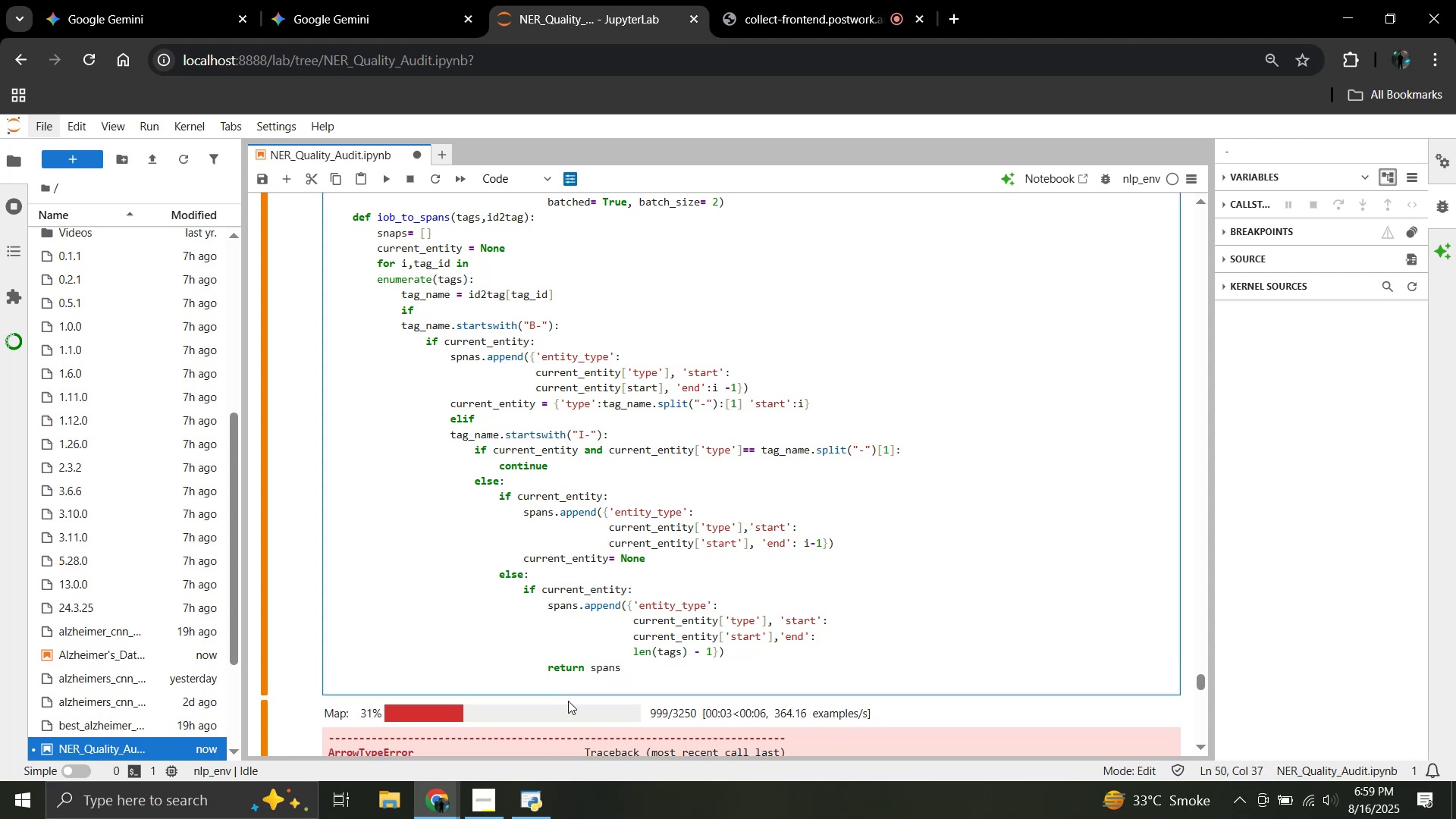 
type(def align_predictions_to _)
key(Backspace)
key(Backspace)
type(_tokens(example)
 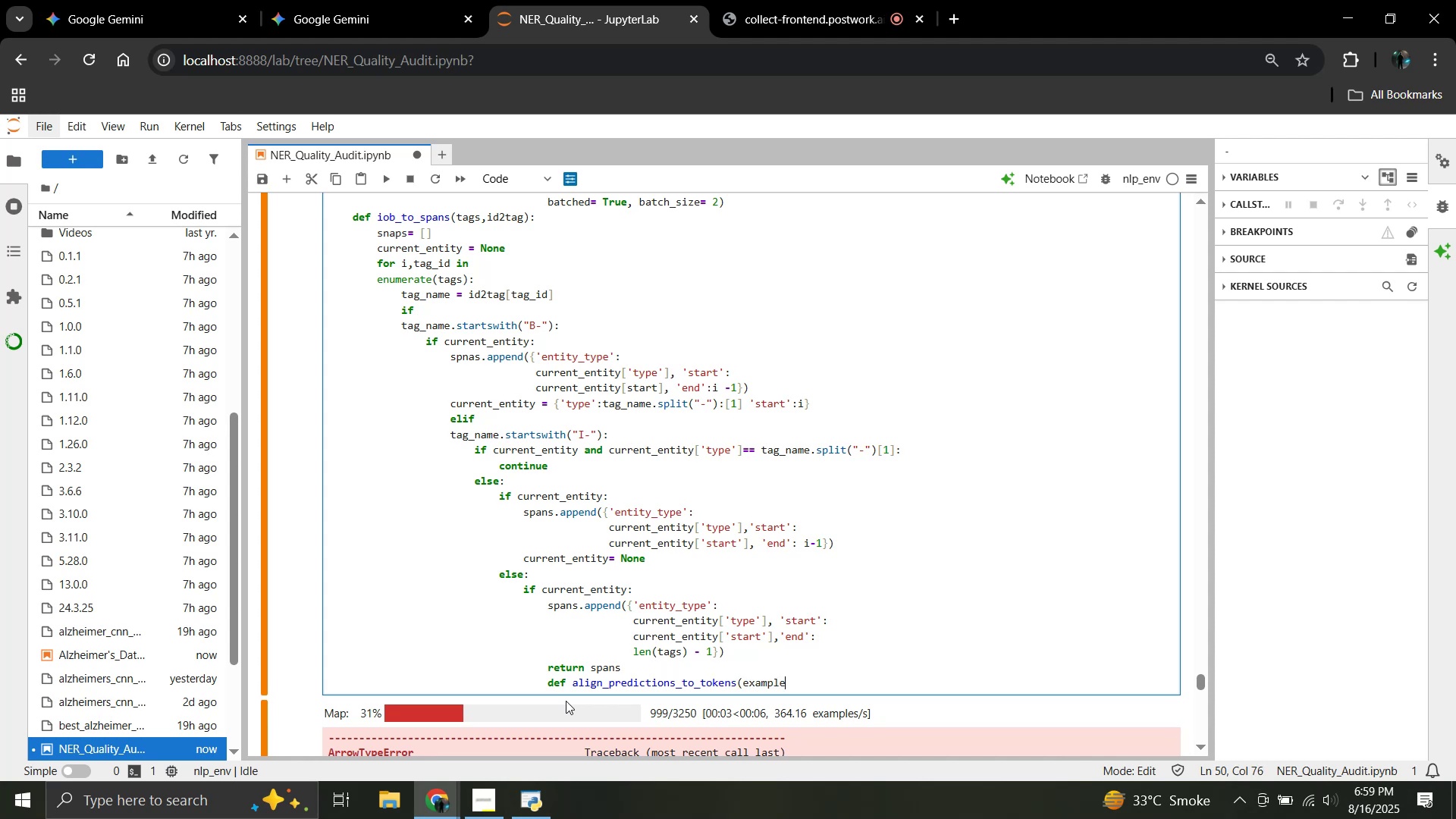 
key(Shift+0)
 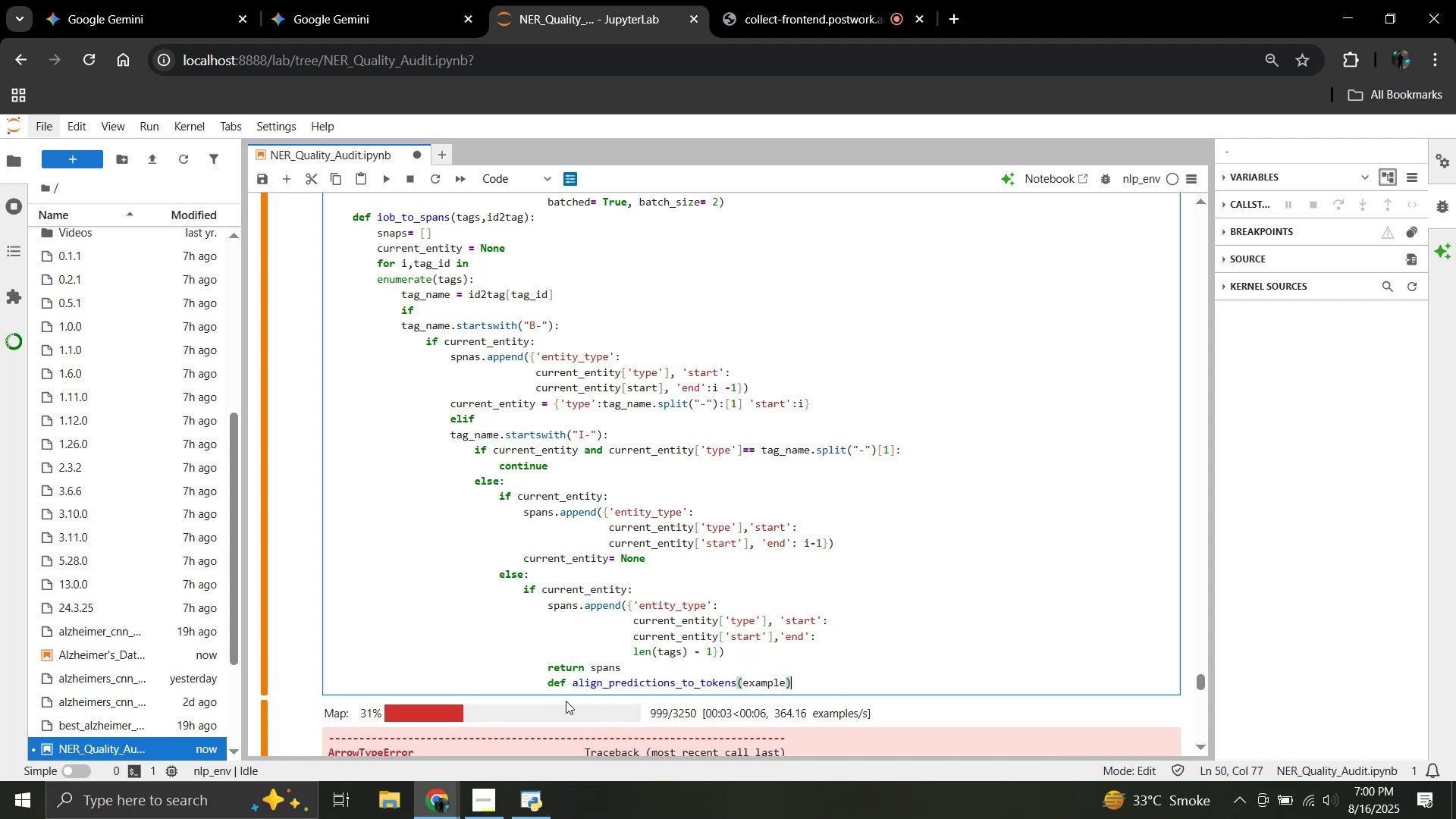 
key(Shift+ShiftLeft)
 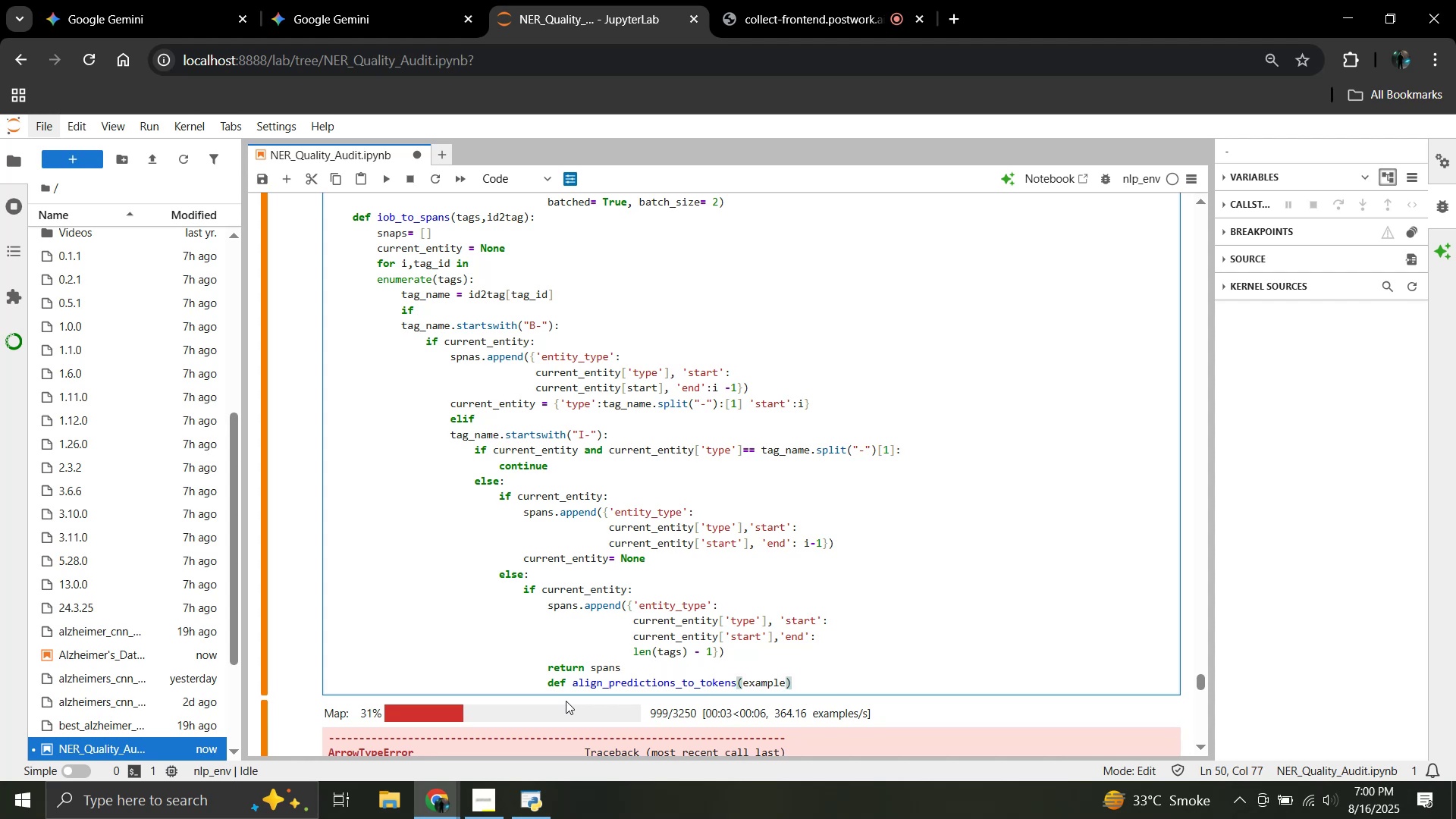 
key(Shift+Semicolon)
 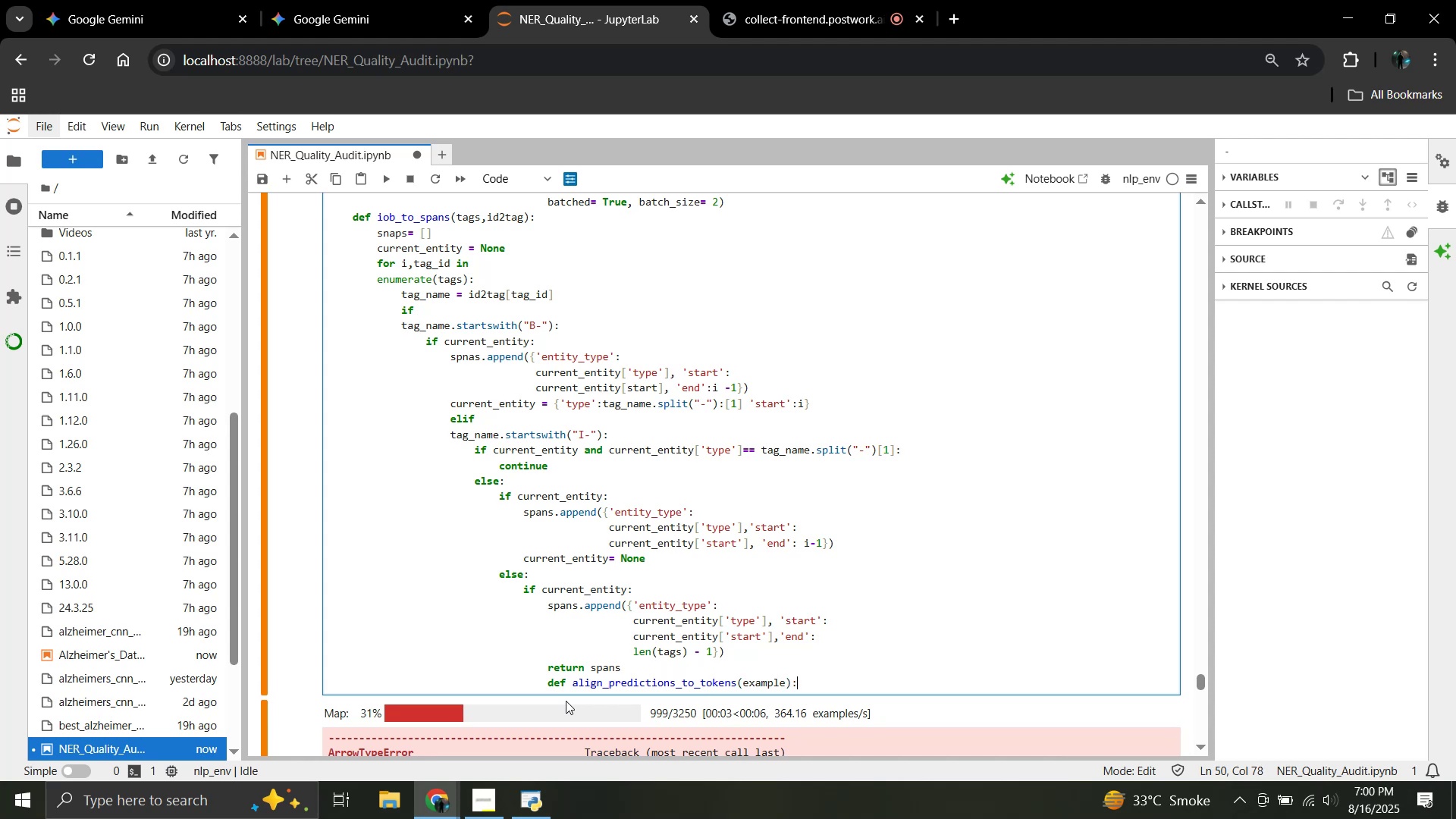 
key(Enter)
 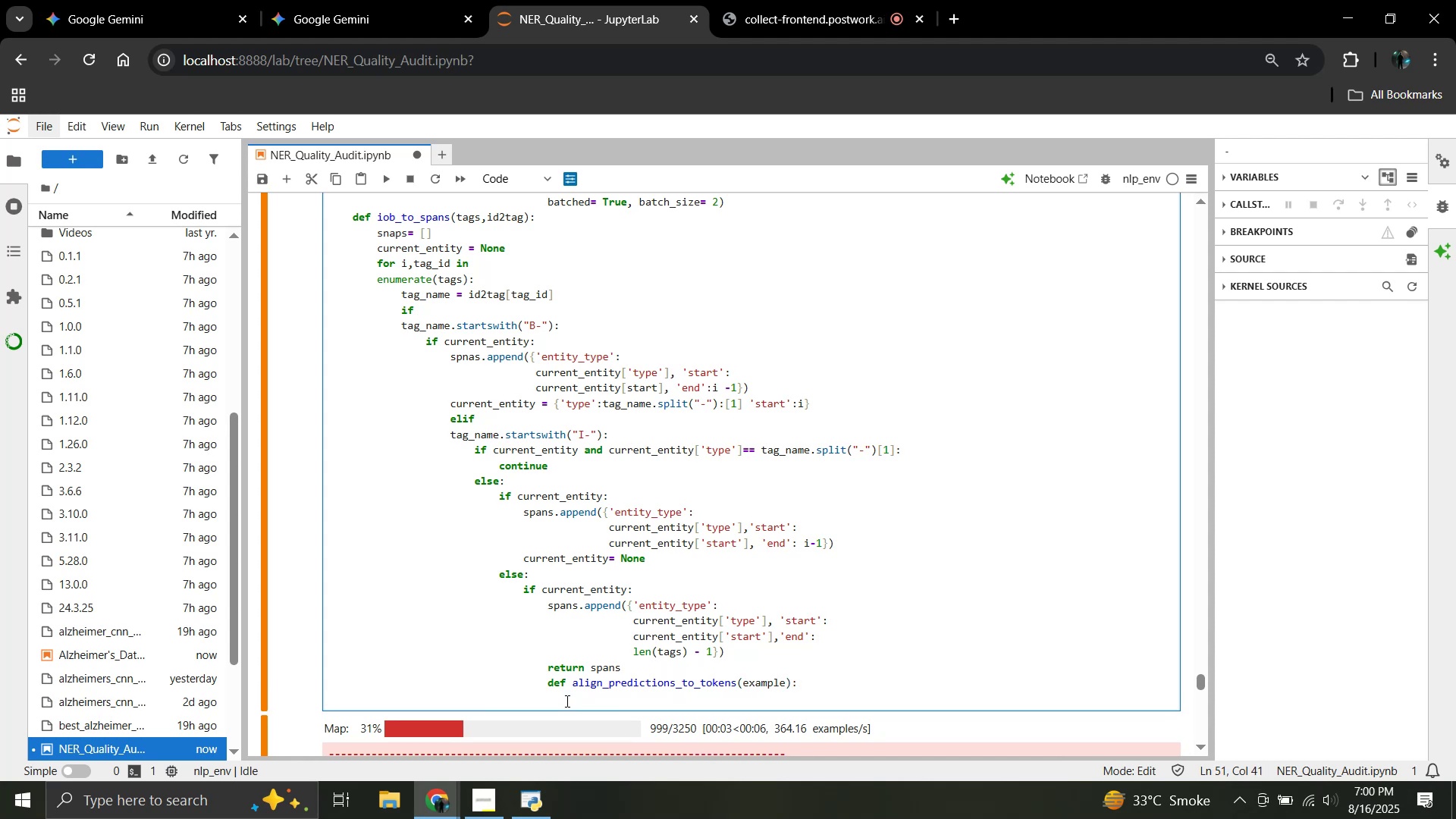 
type(tokens _)
key(Backspace)
type(+)
key(Backspace)
type(= example{)
key(Backspace)
type([;)
key(Backspace)
type(')
 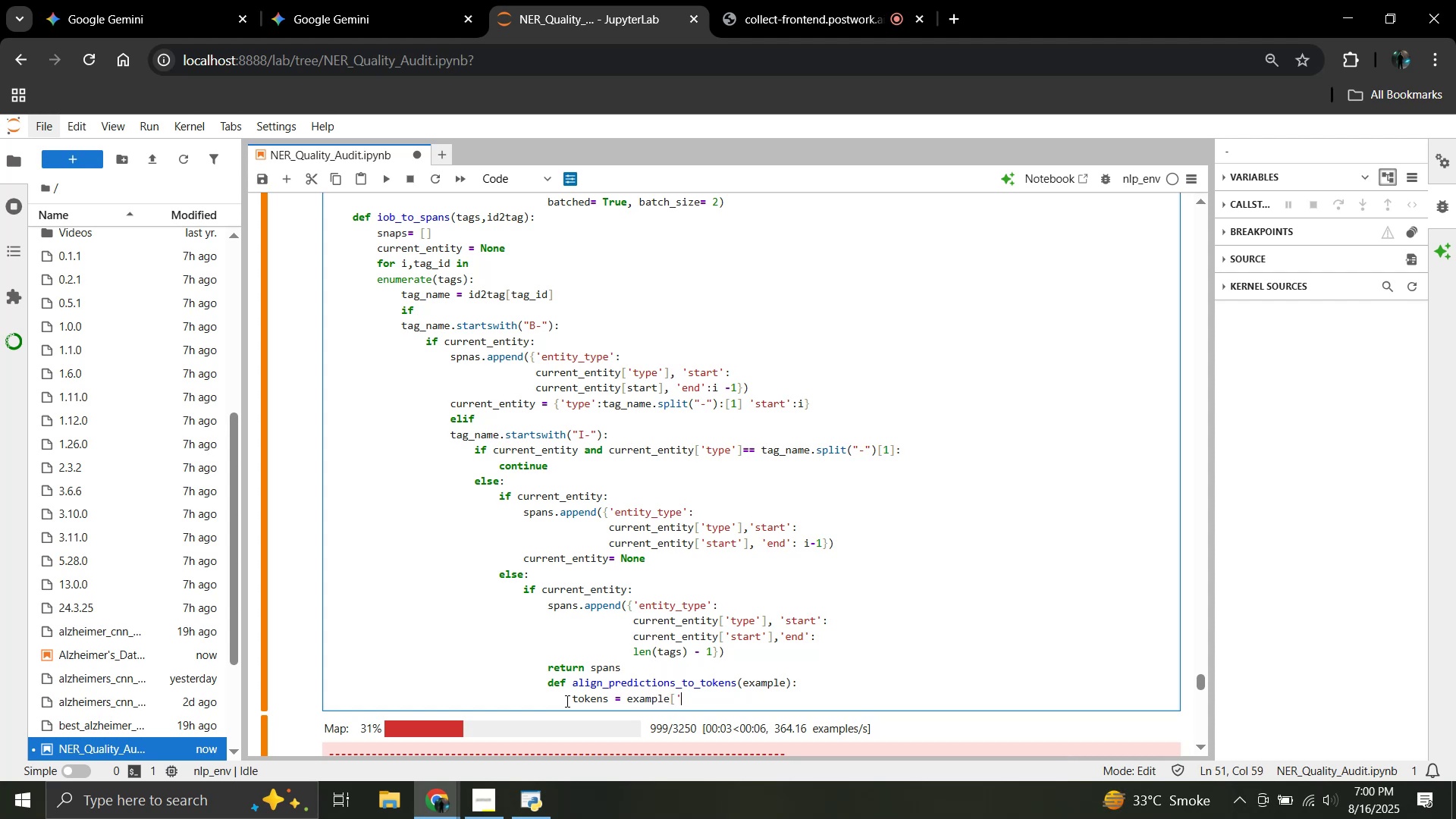 
wait(5.27)
 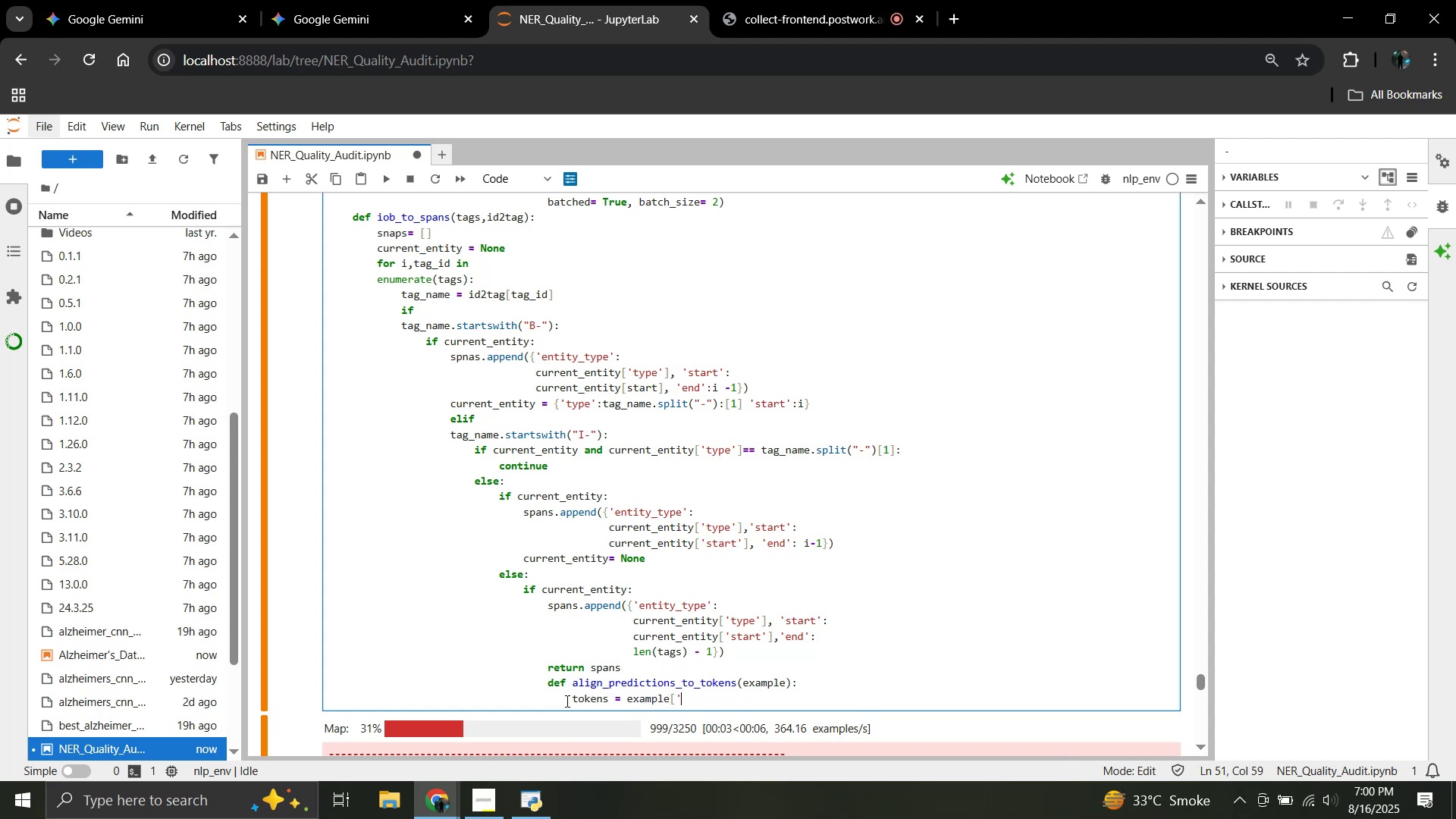 
type(token;)
key(Backspace)
type('])
 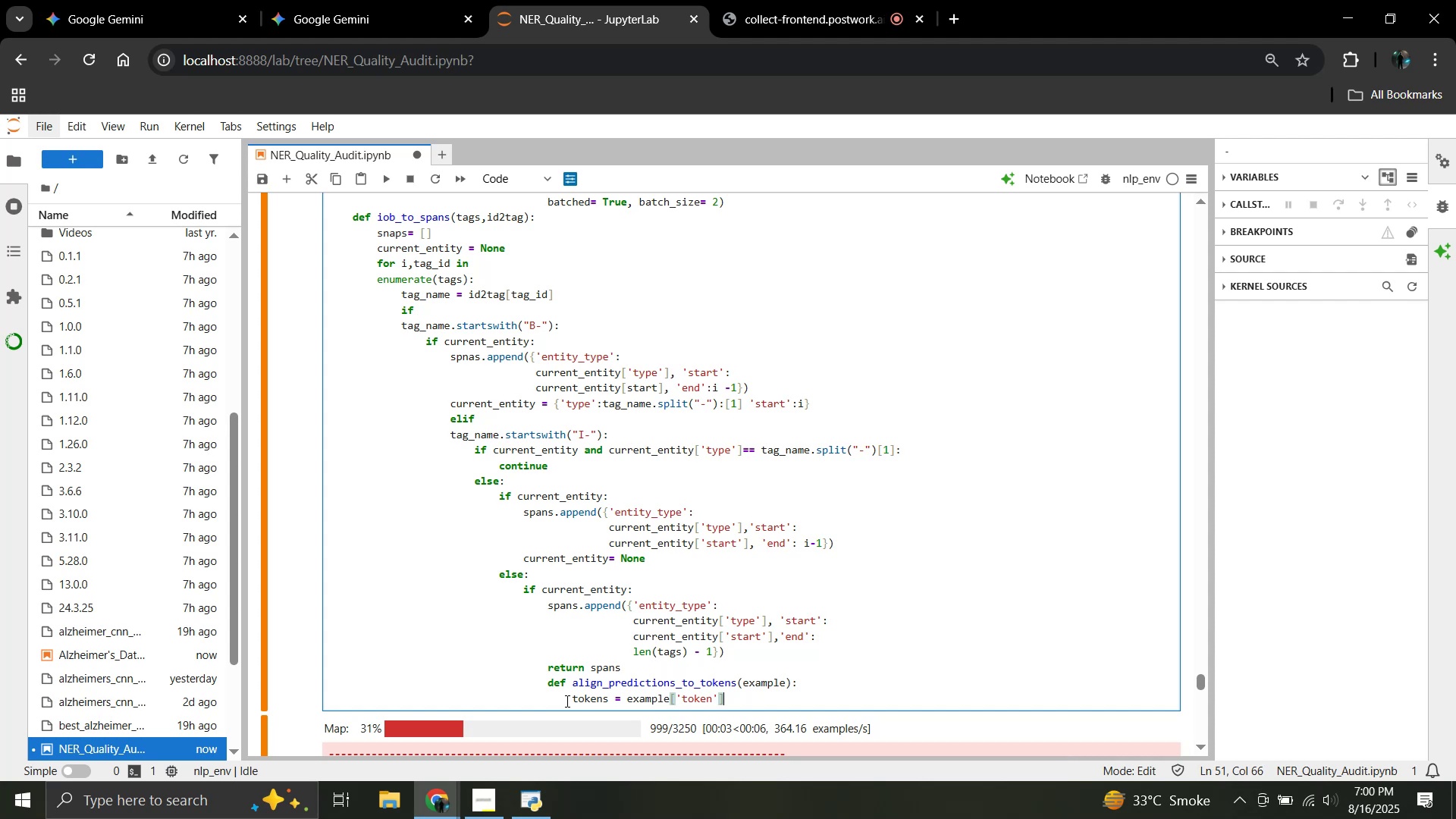 
key(Enter)
 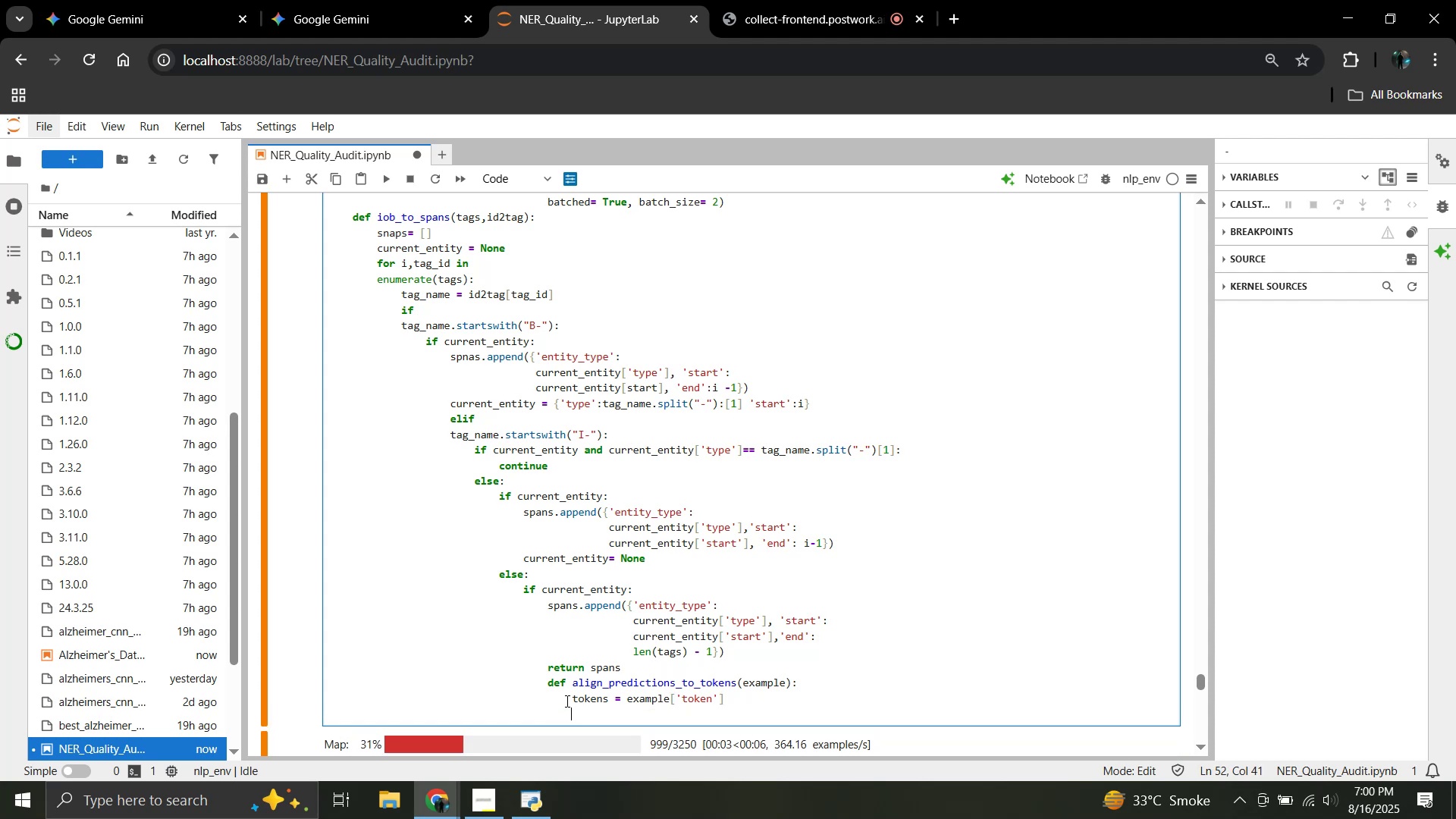 
type(predictions=)
 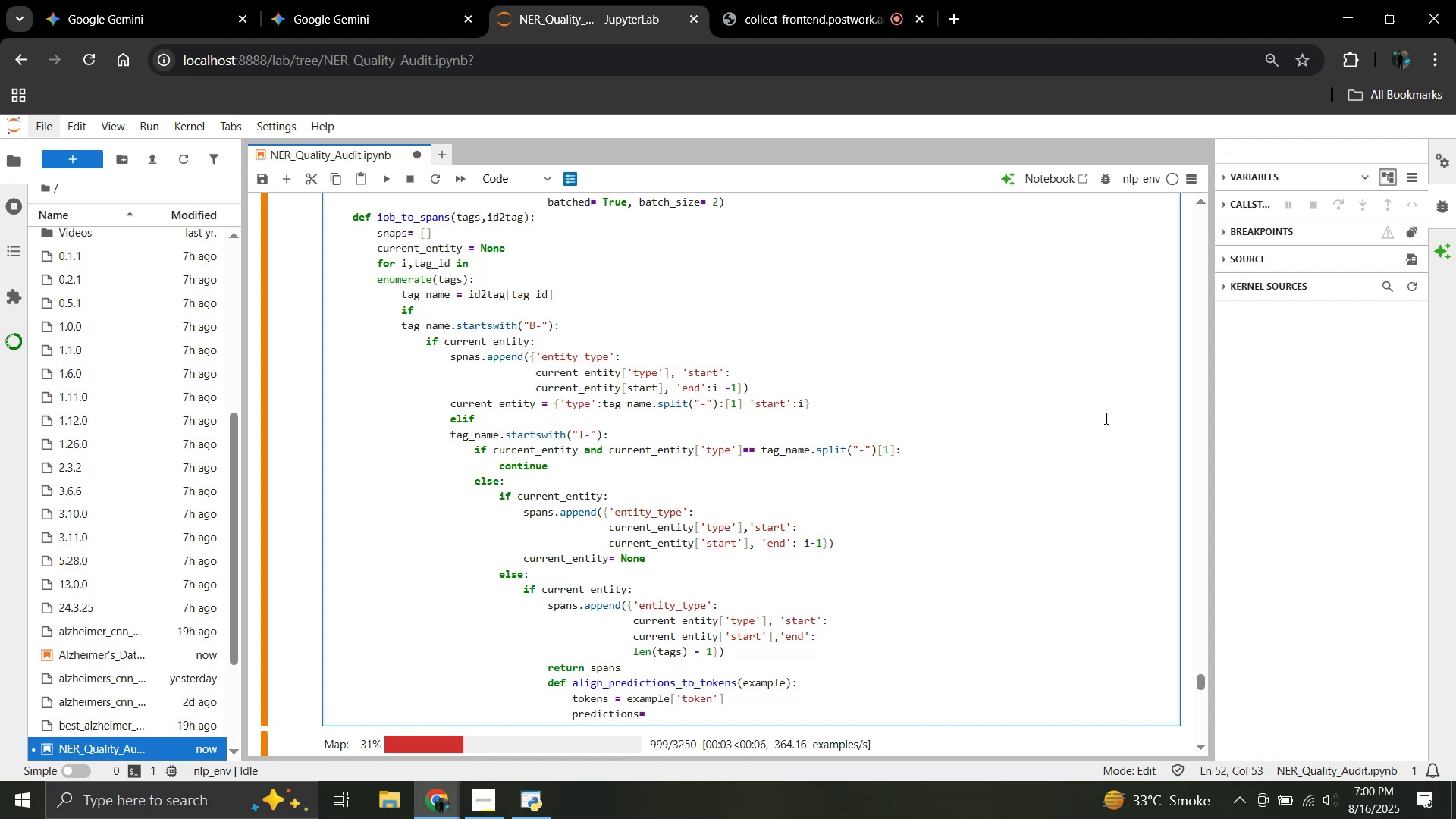 
key(Enter)
 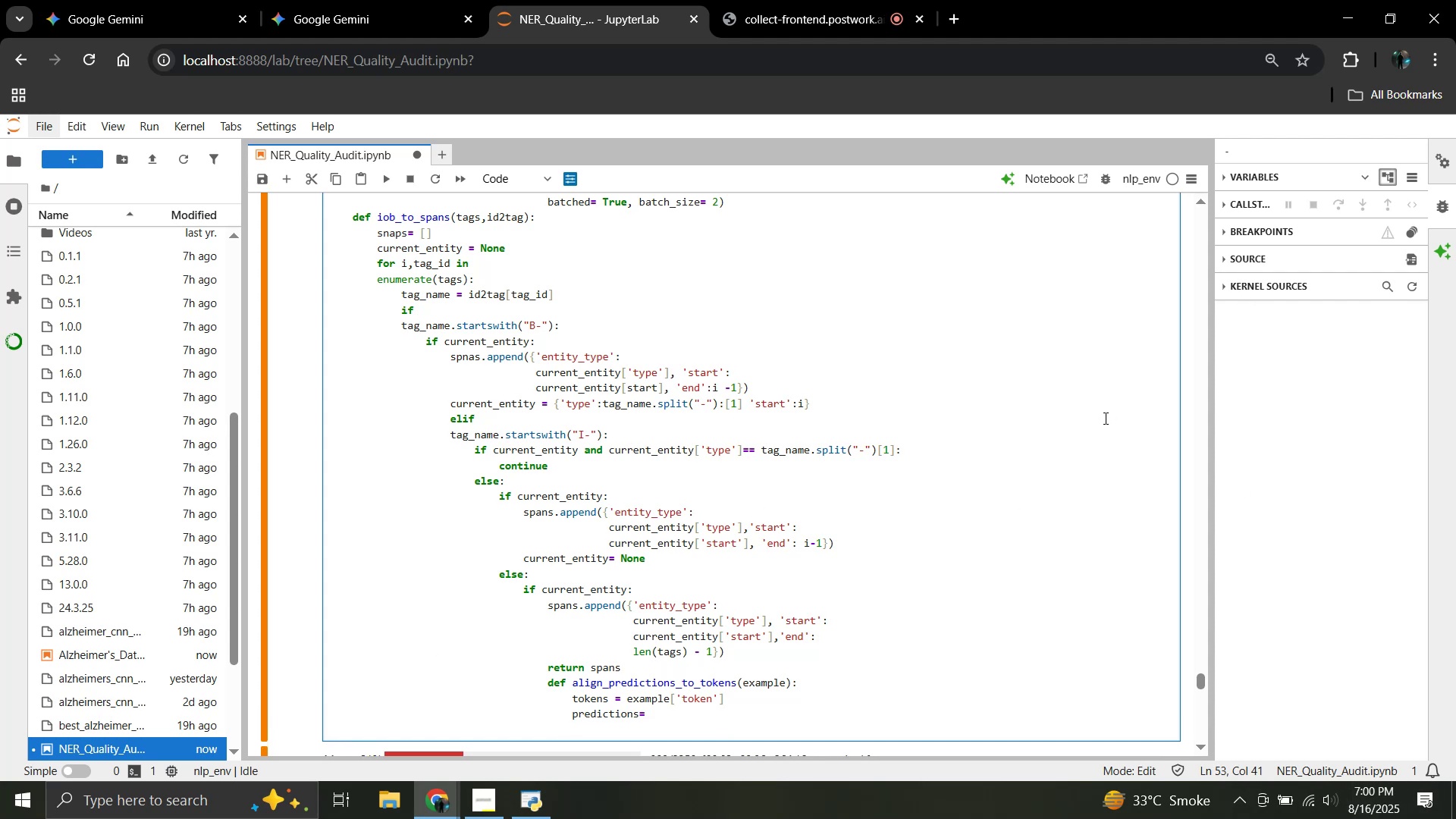 
type(example)
 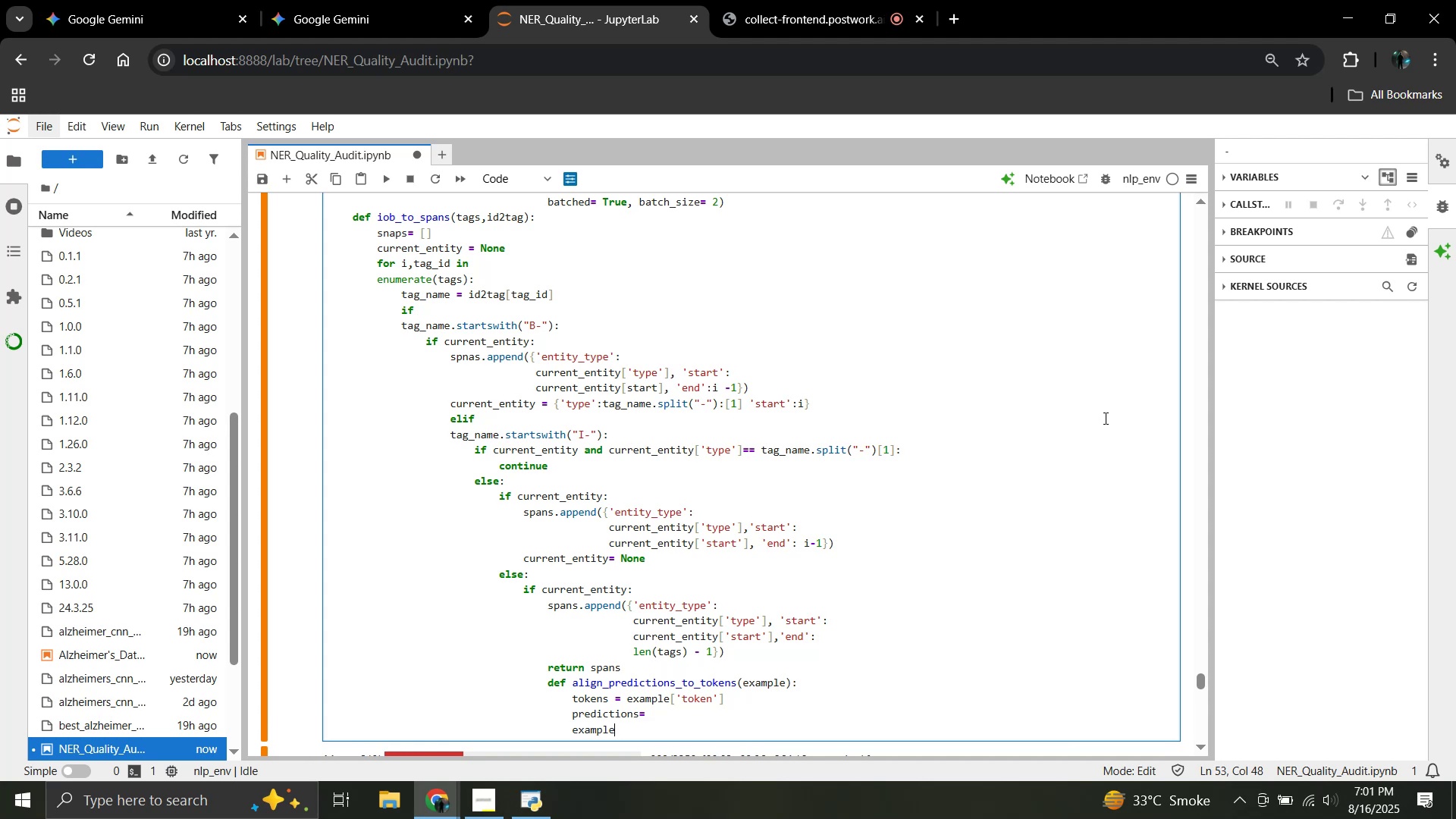 
wait(8.95)
 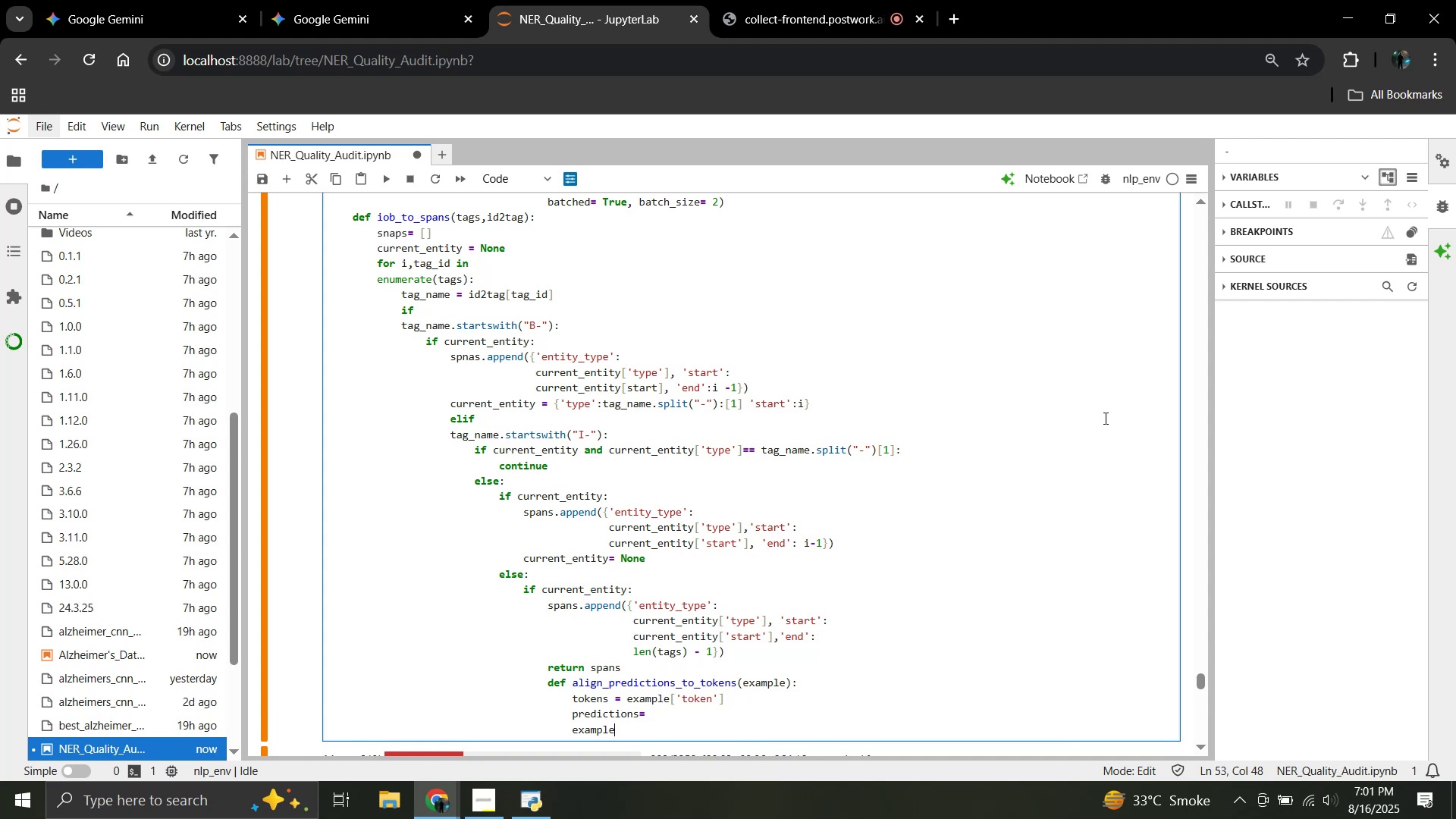 
type(['predictions'])
 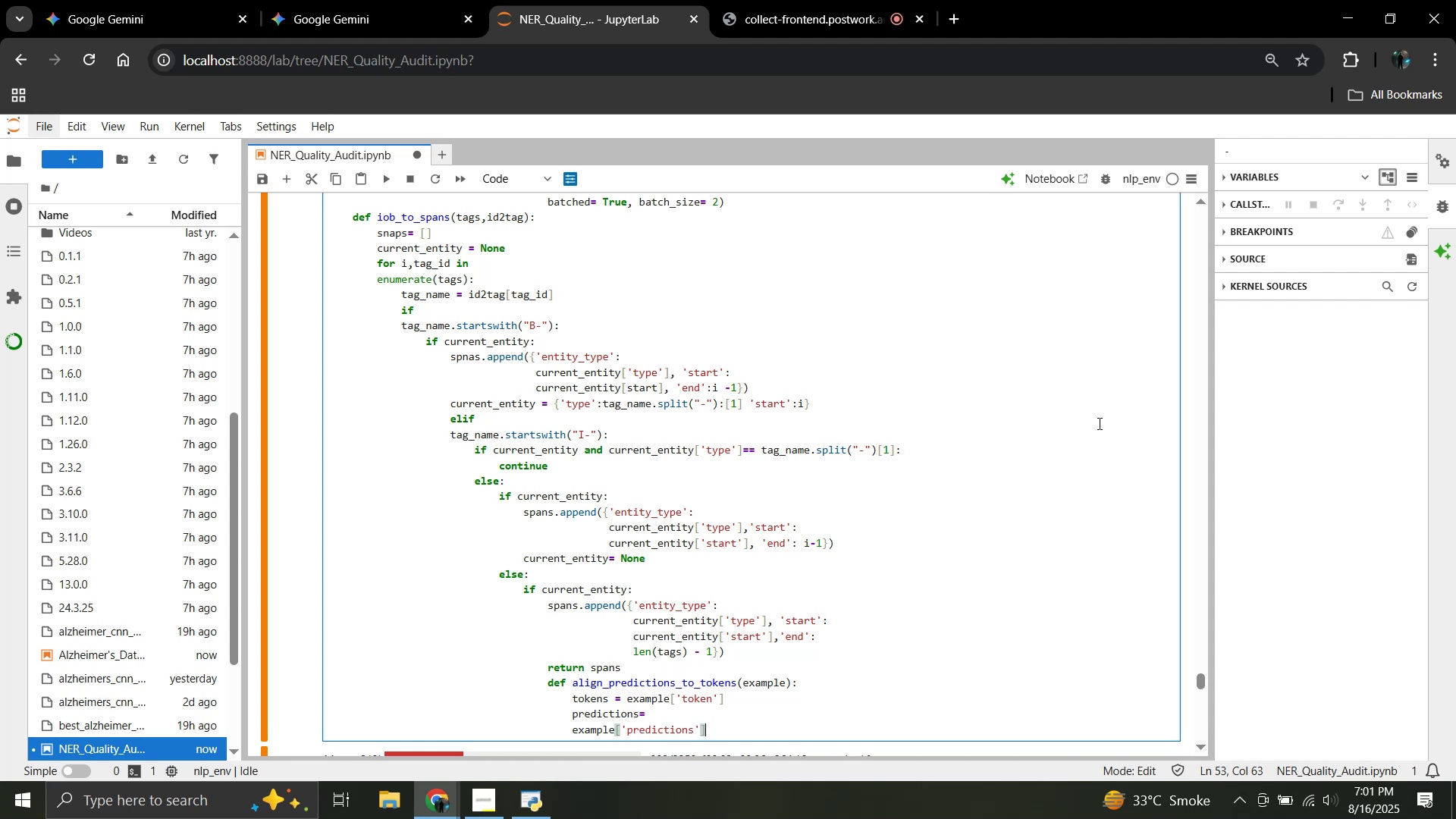 
key(Enter)
 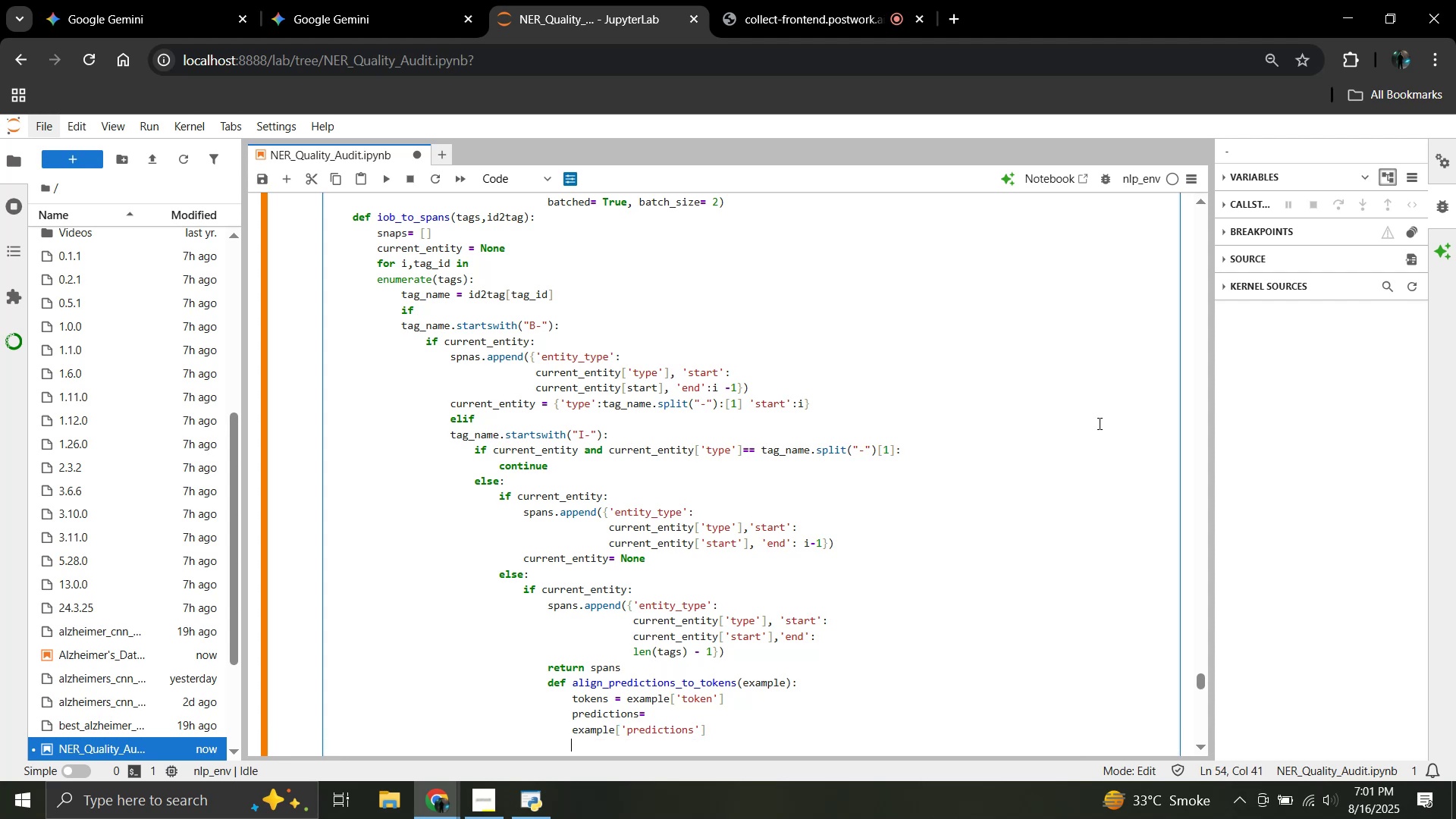 
type(char_tp+)
key(Backspace)
key(Backspace)
type(o=)
key(Backspace)
type(_tp)
key(Backspace)
type(oken)
 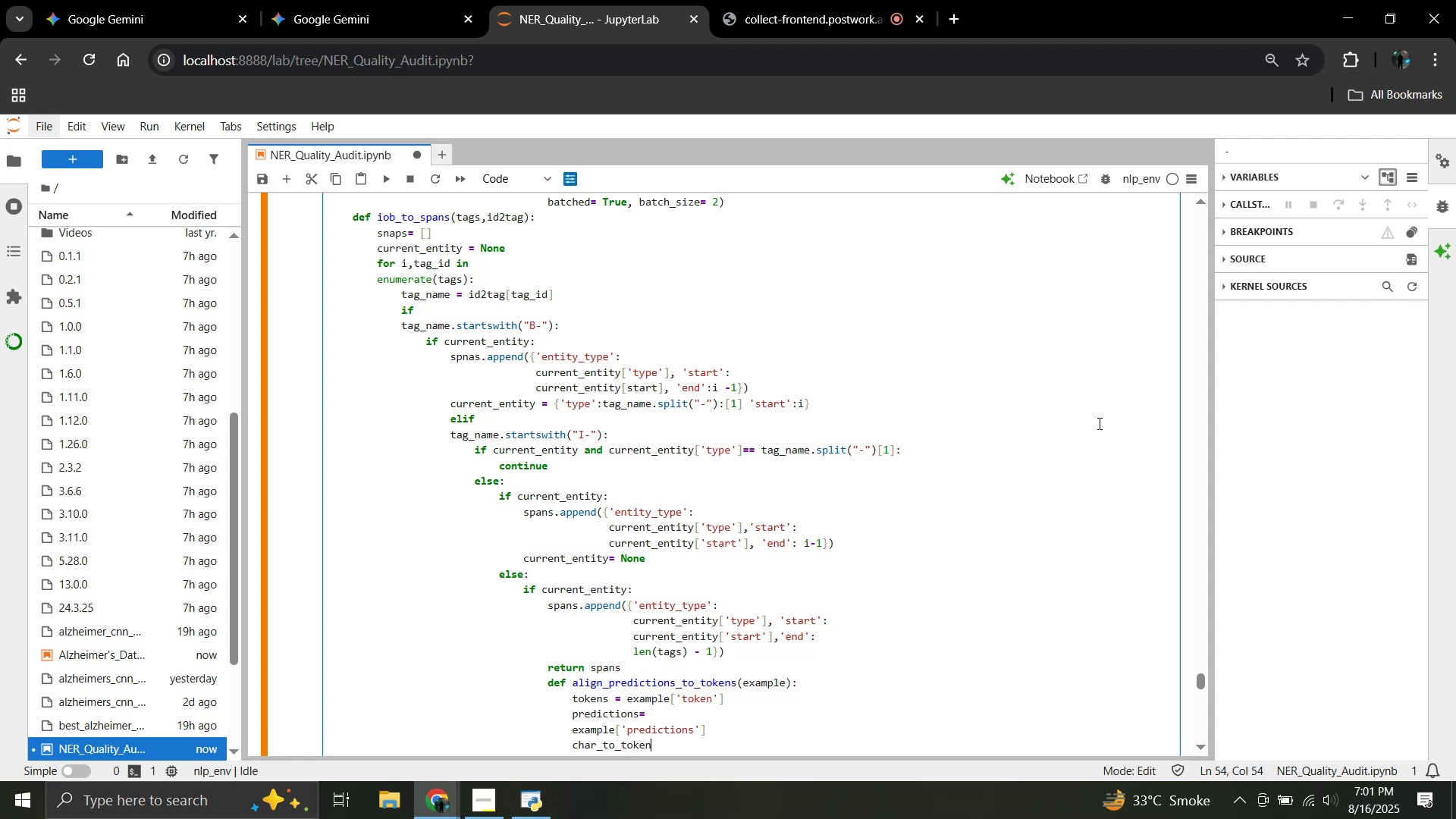 